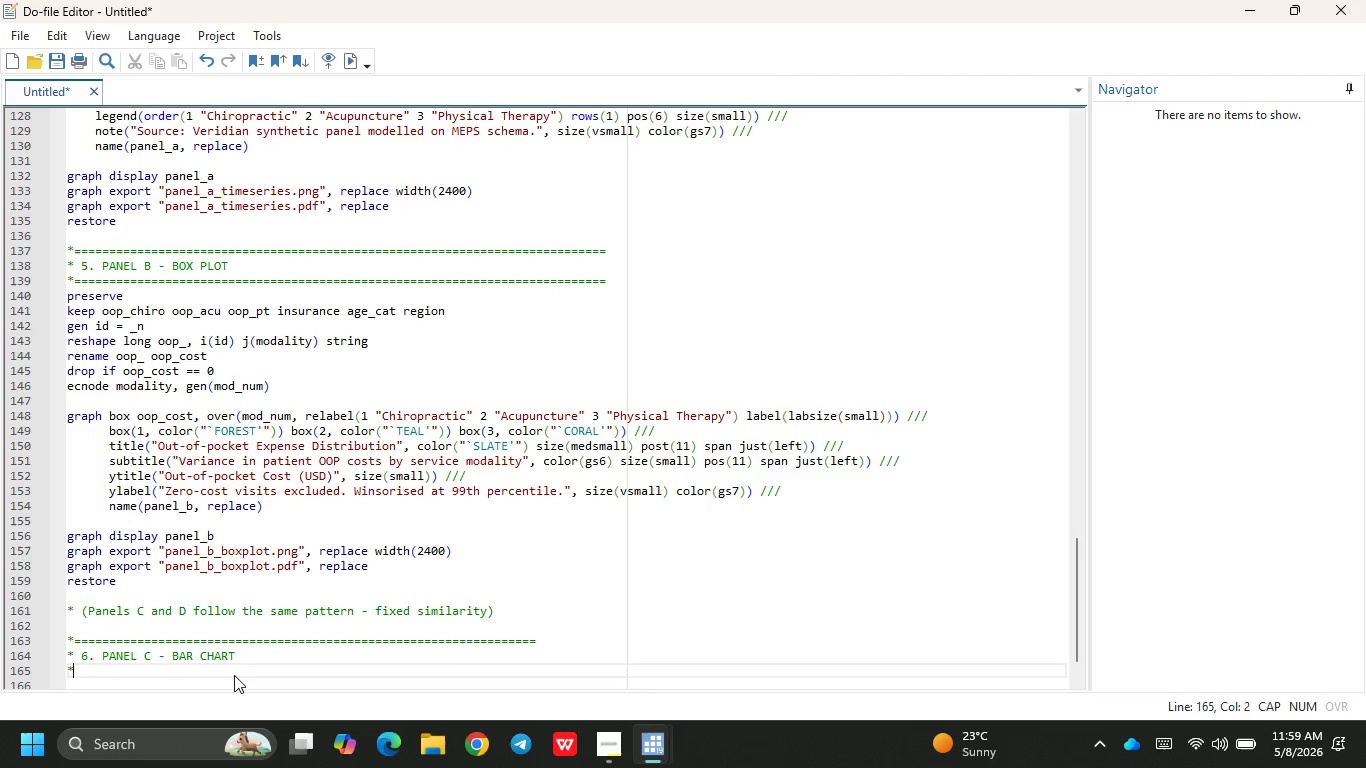 
hold_key(key=Equal, duration=1.5)
 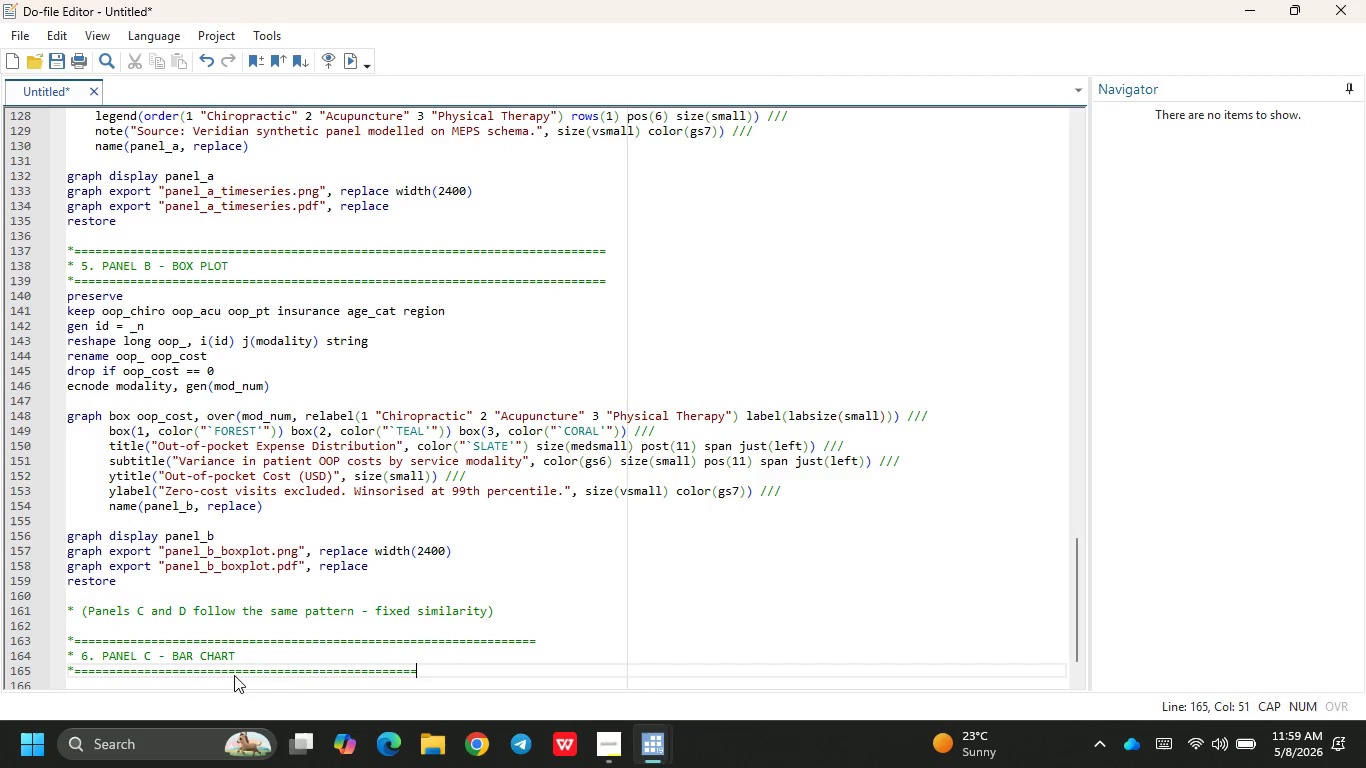 
hold_key(key=Equal, duration=0.94)
 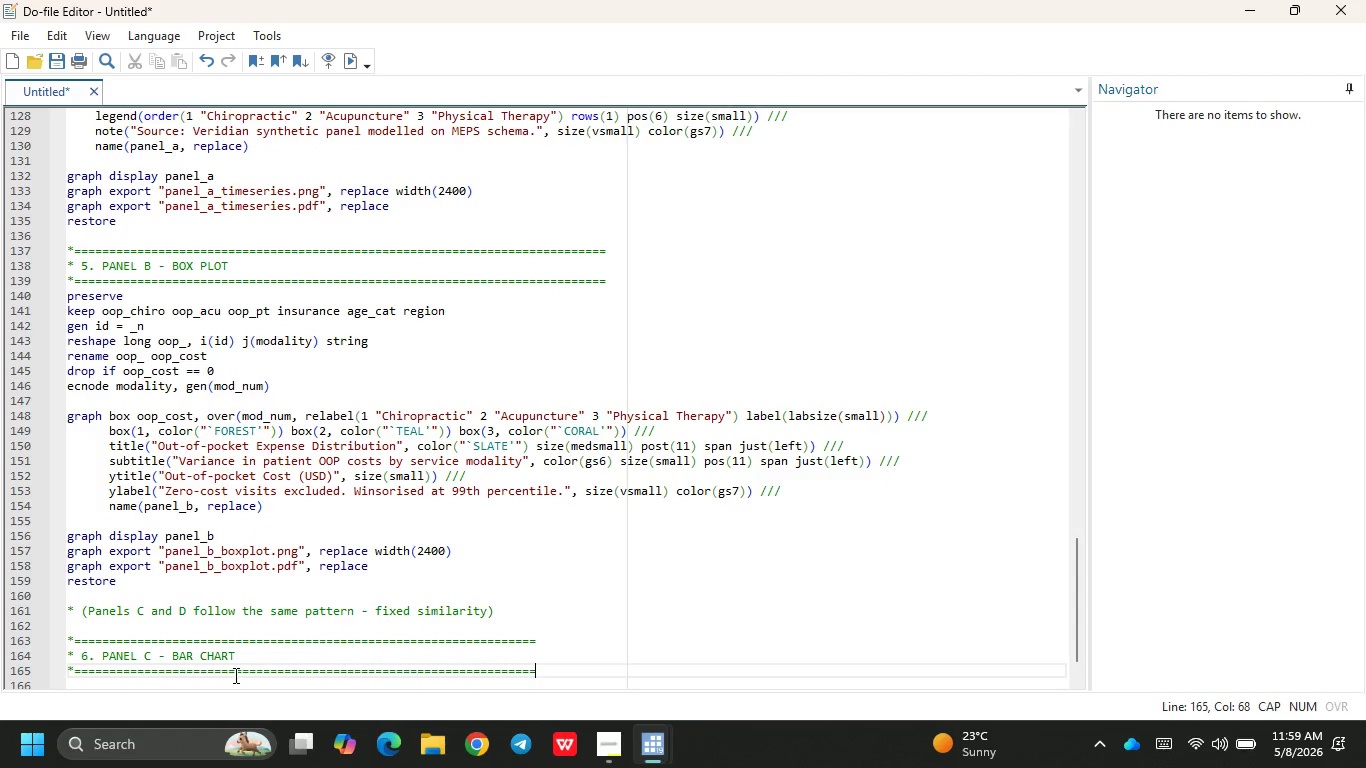 
key(Enter)
 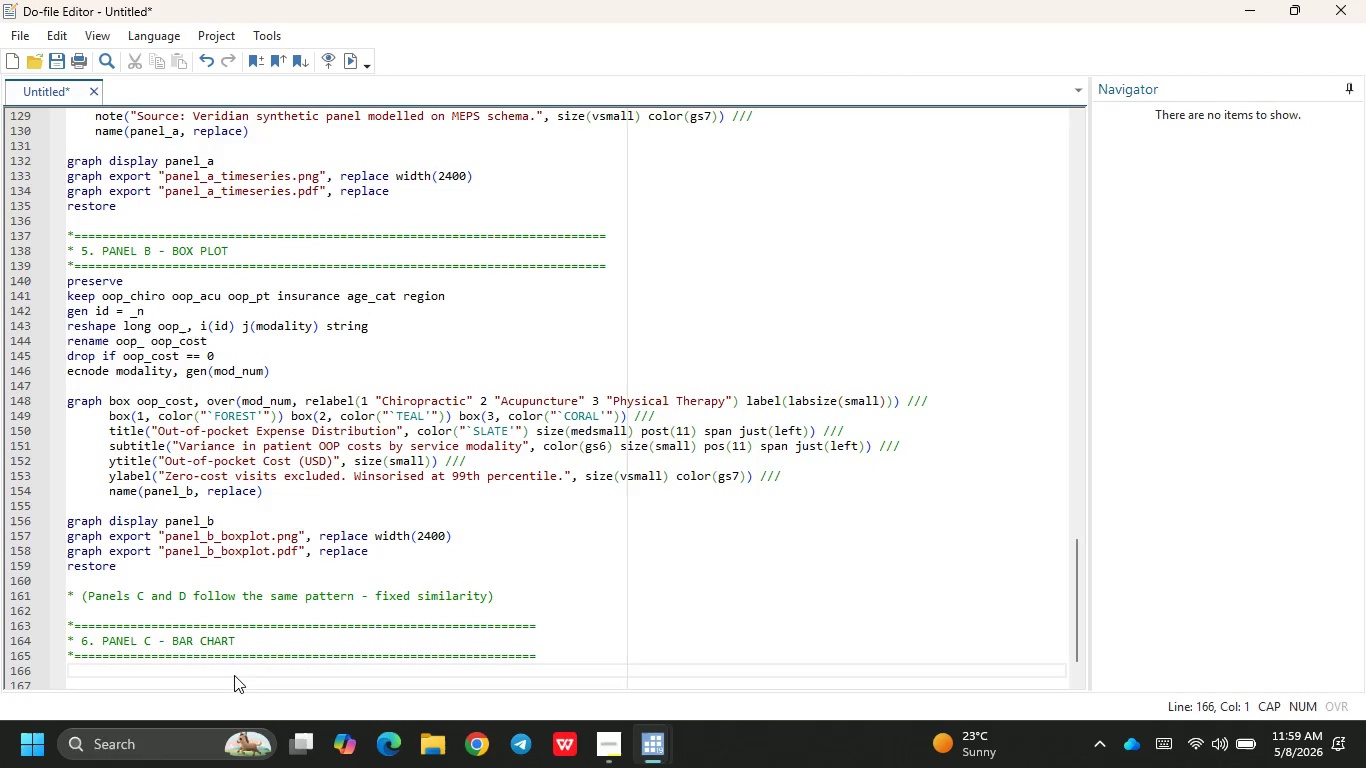 
type(preser)
 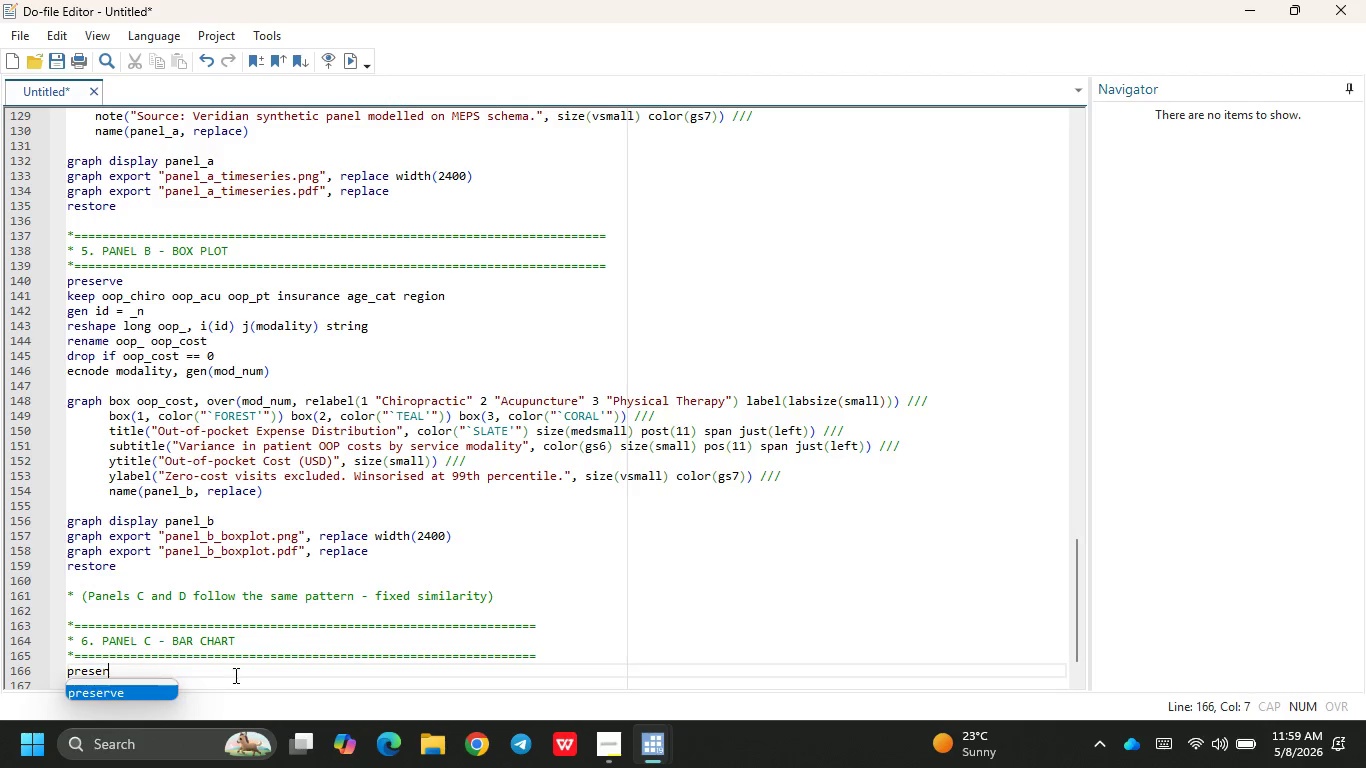 
key(Enter)
 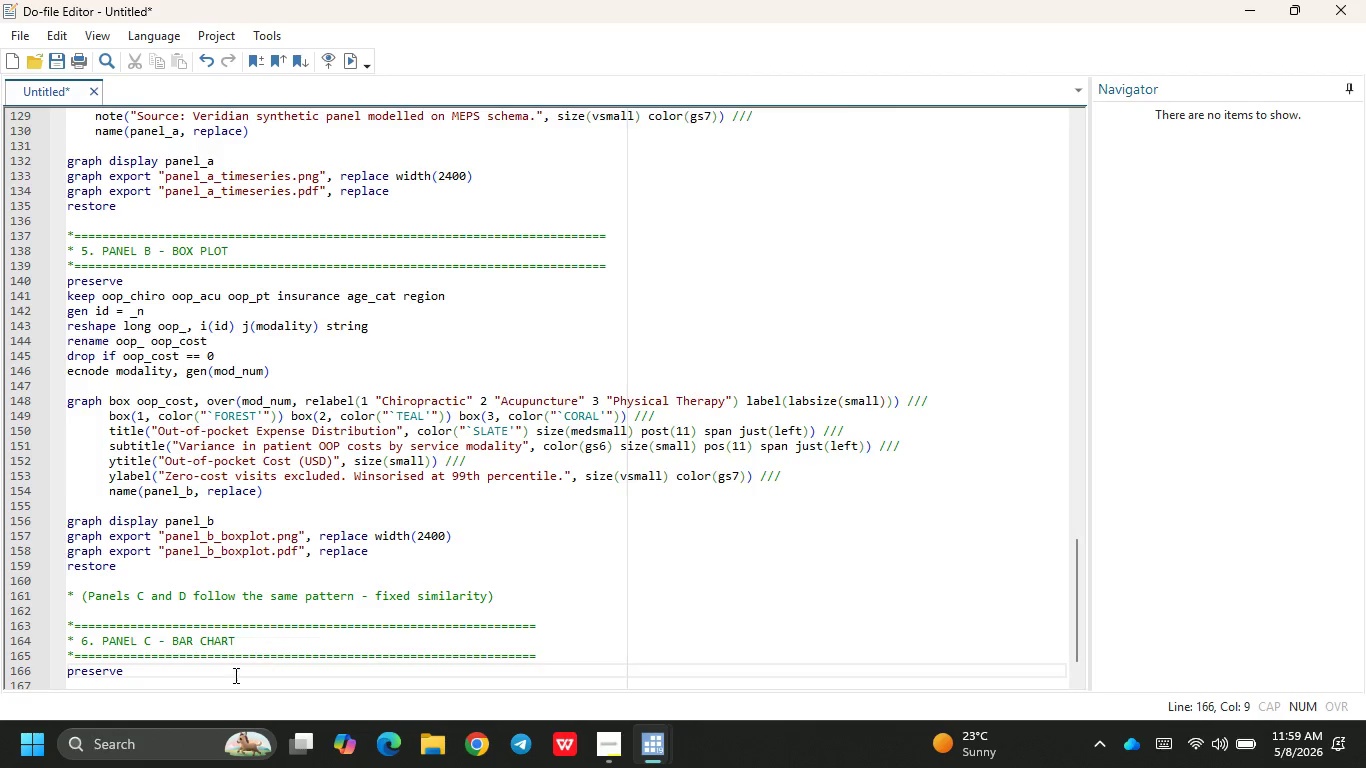 
key(Enter)
 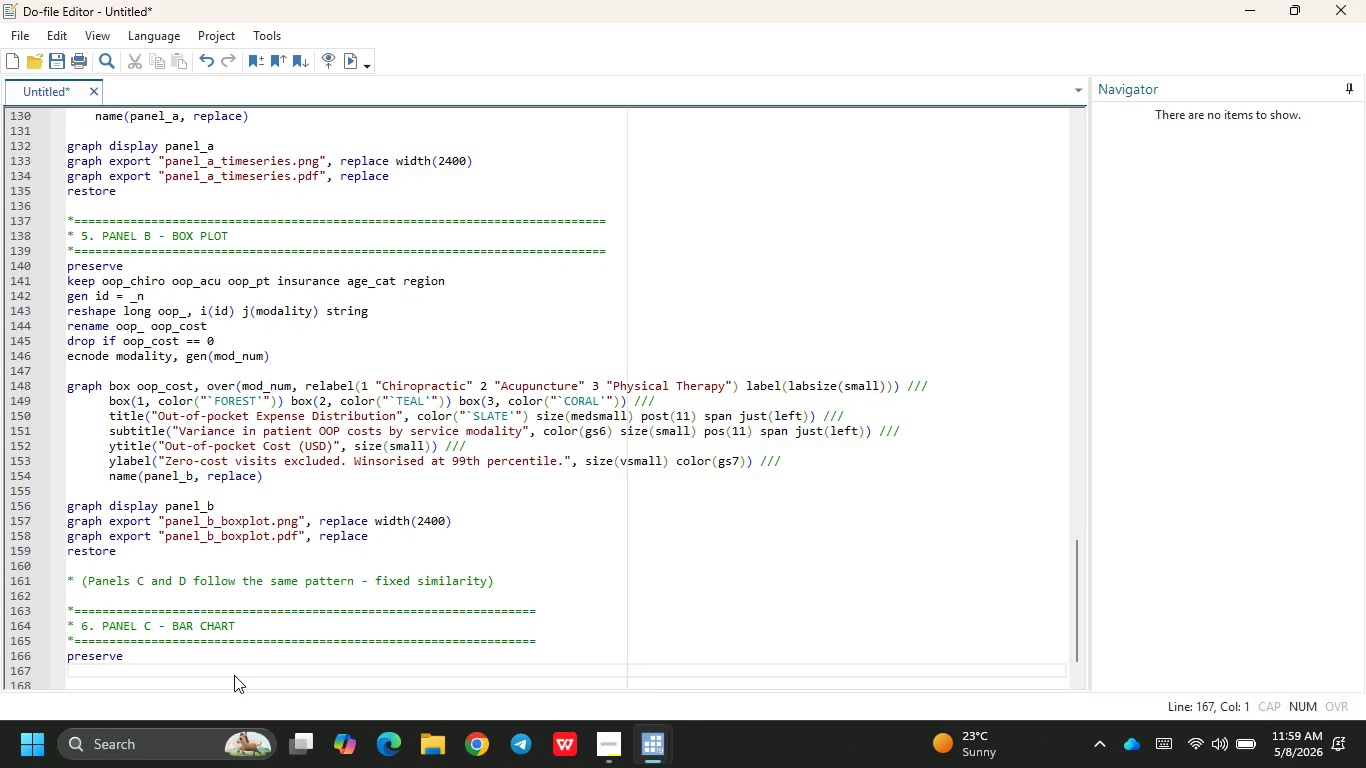 
type(collapse (mean)
 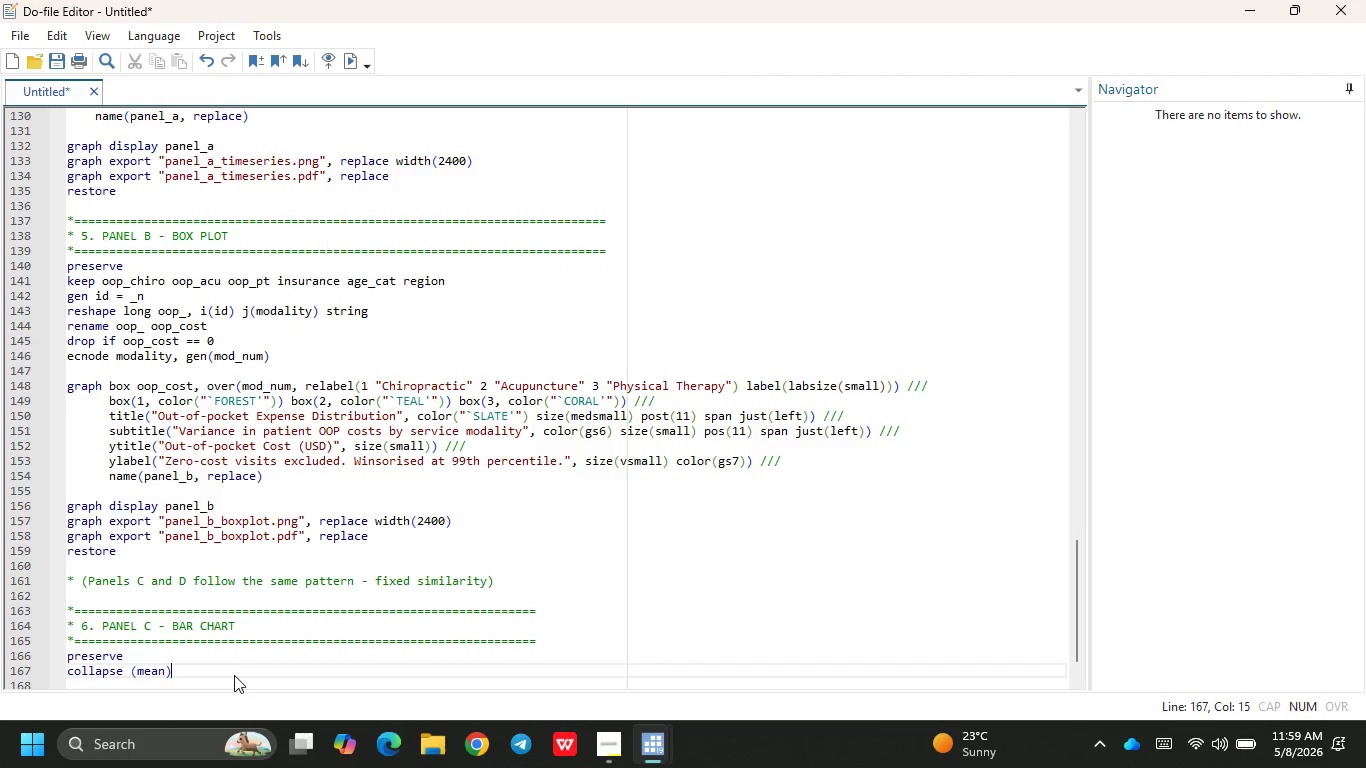 
key(ArrowRight)
 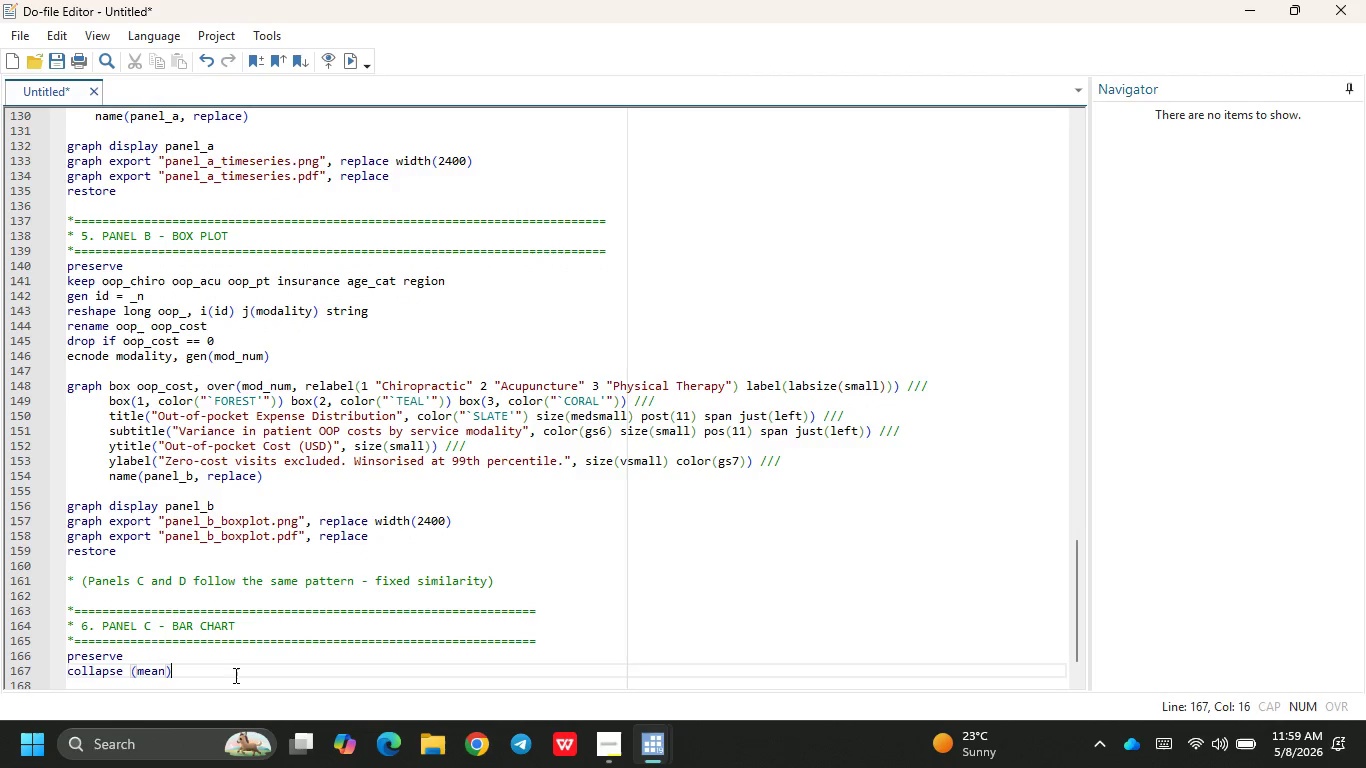 
type( freq_ch)
 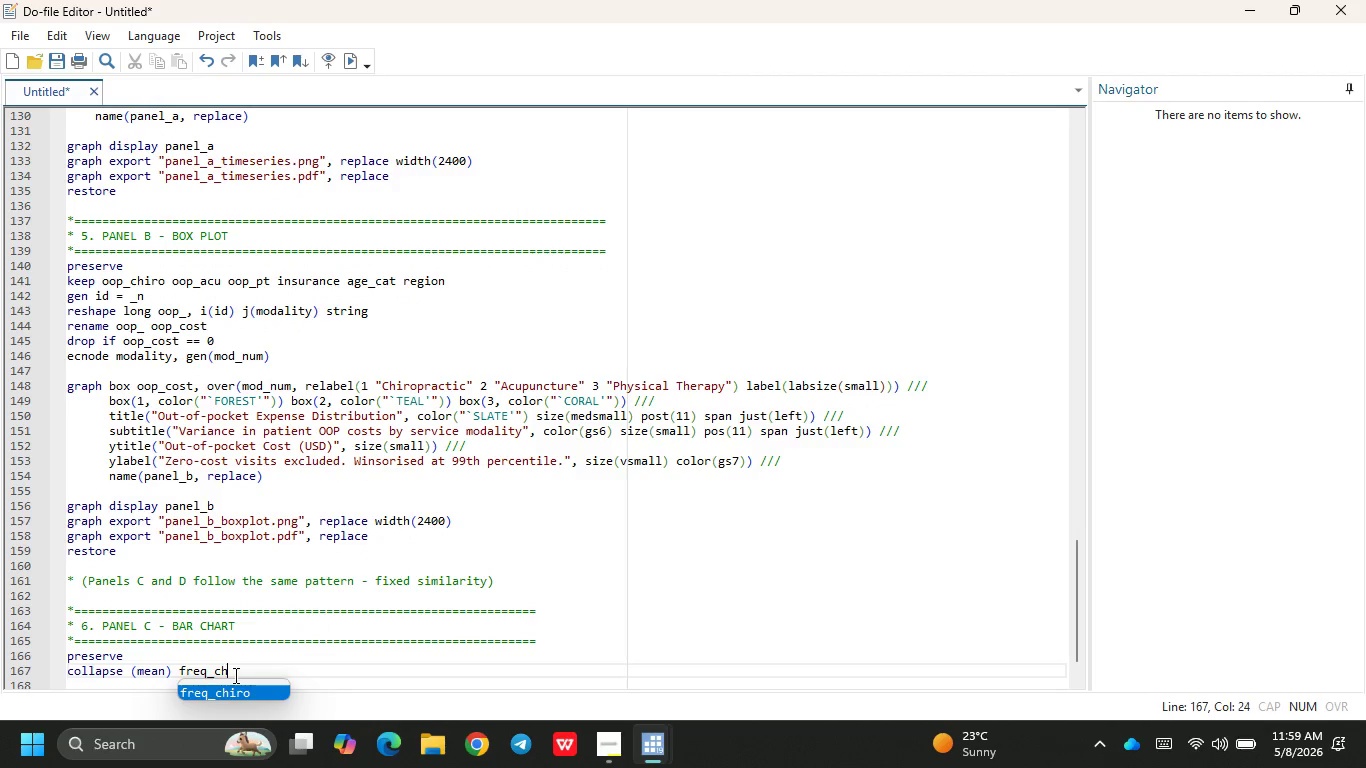 
key(Enter)
 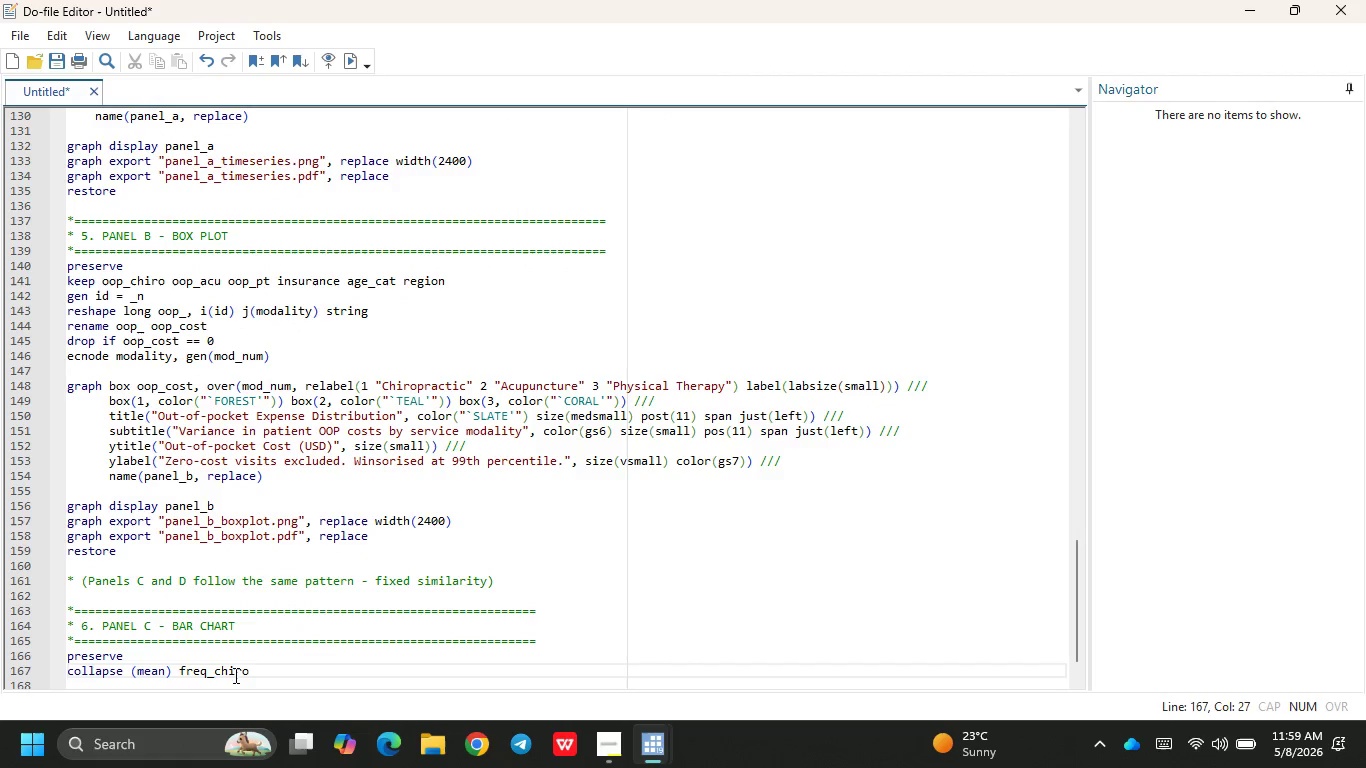 
type( freq_acu freq))
key(Backspace)
type(_pt)
 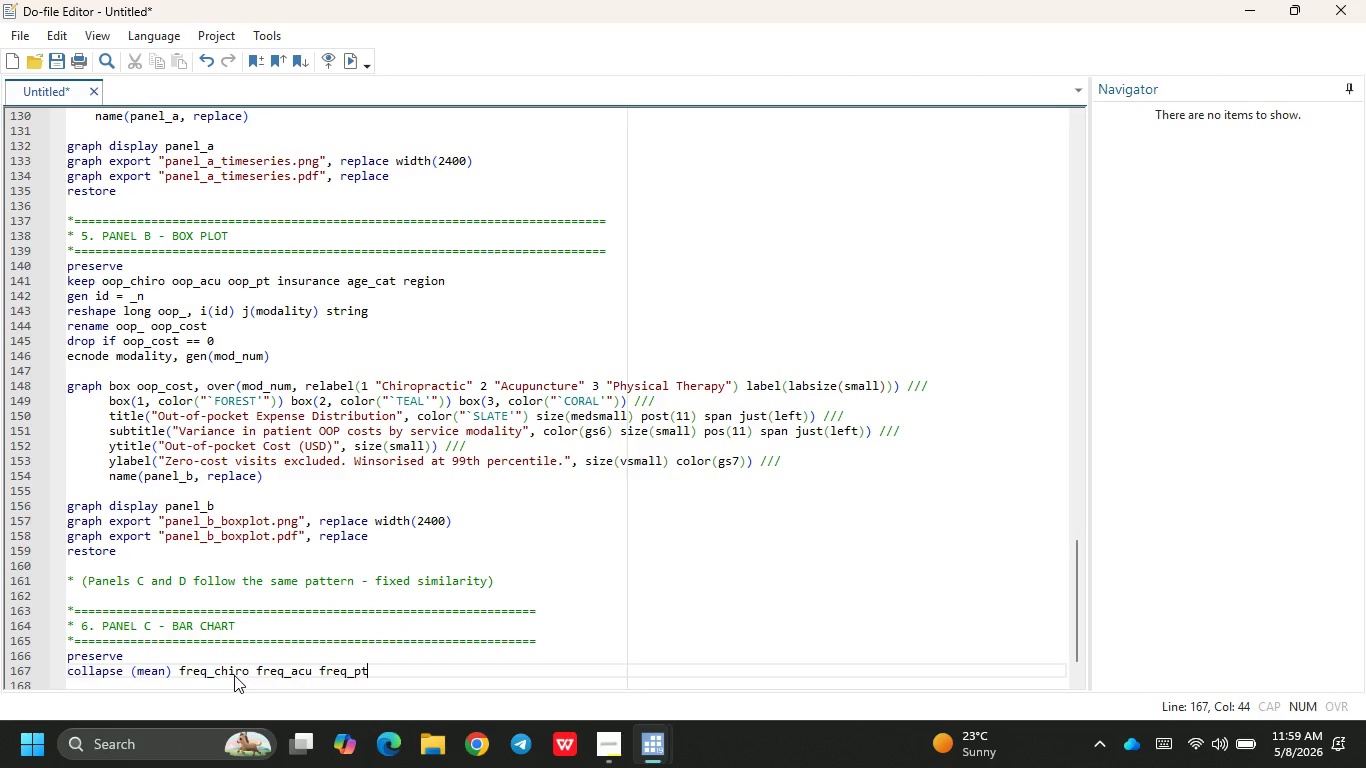 
 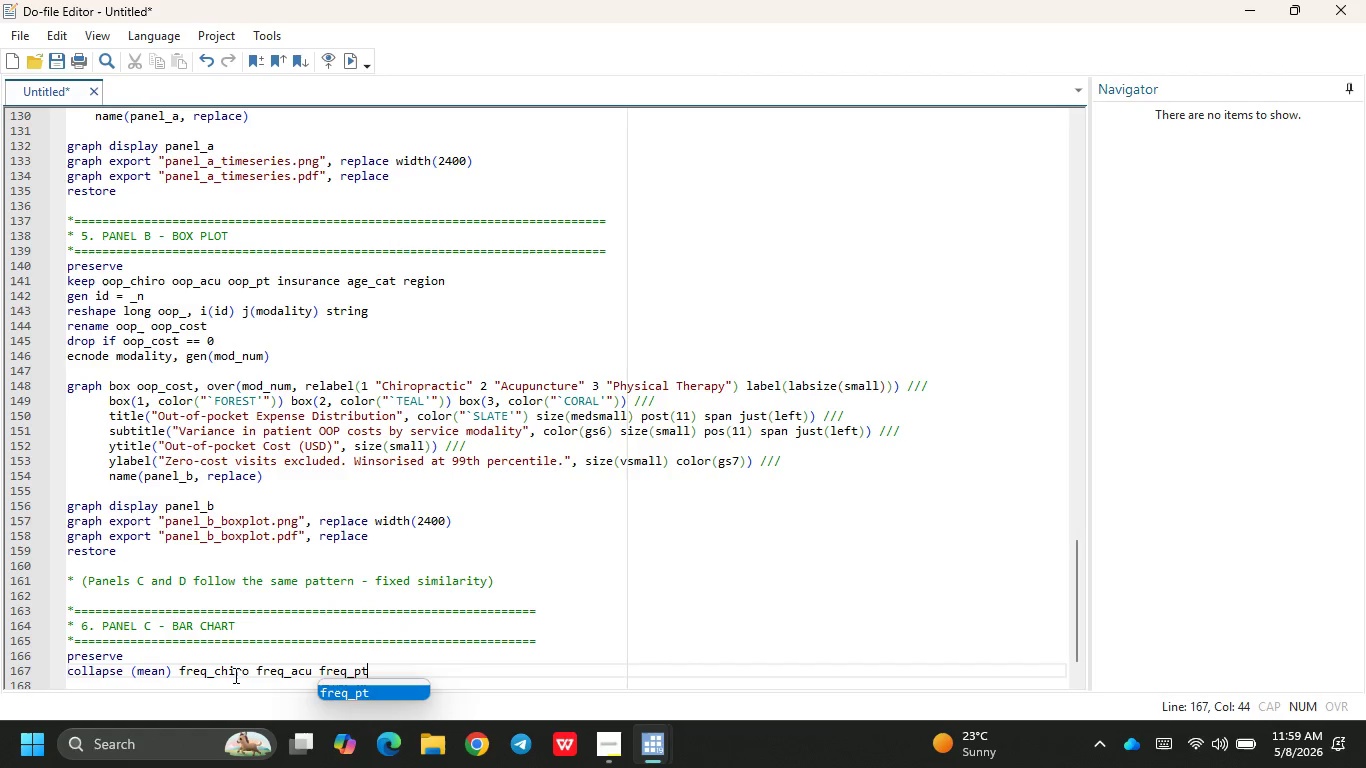 
key(Enter)
 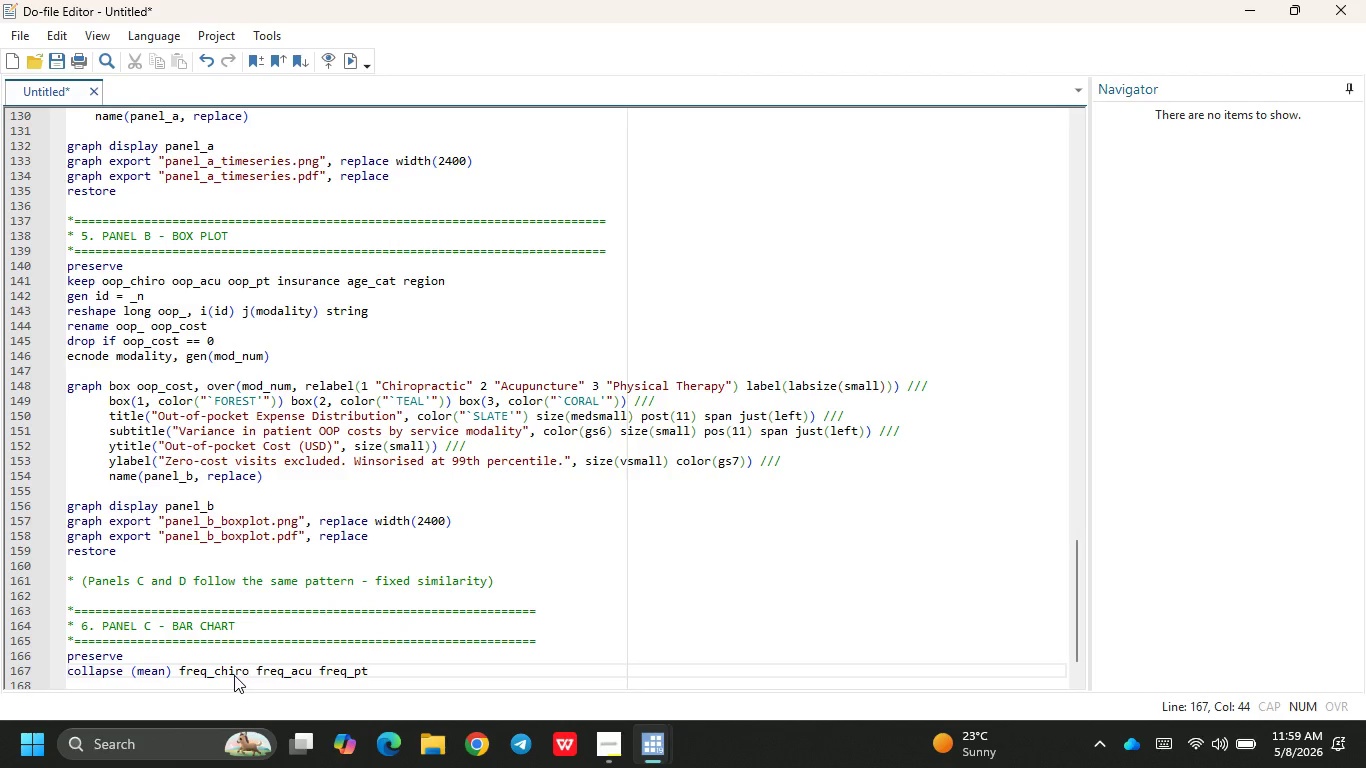 
type(, by )
key(Backspace)
type((region)
 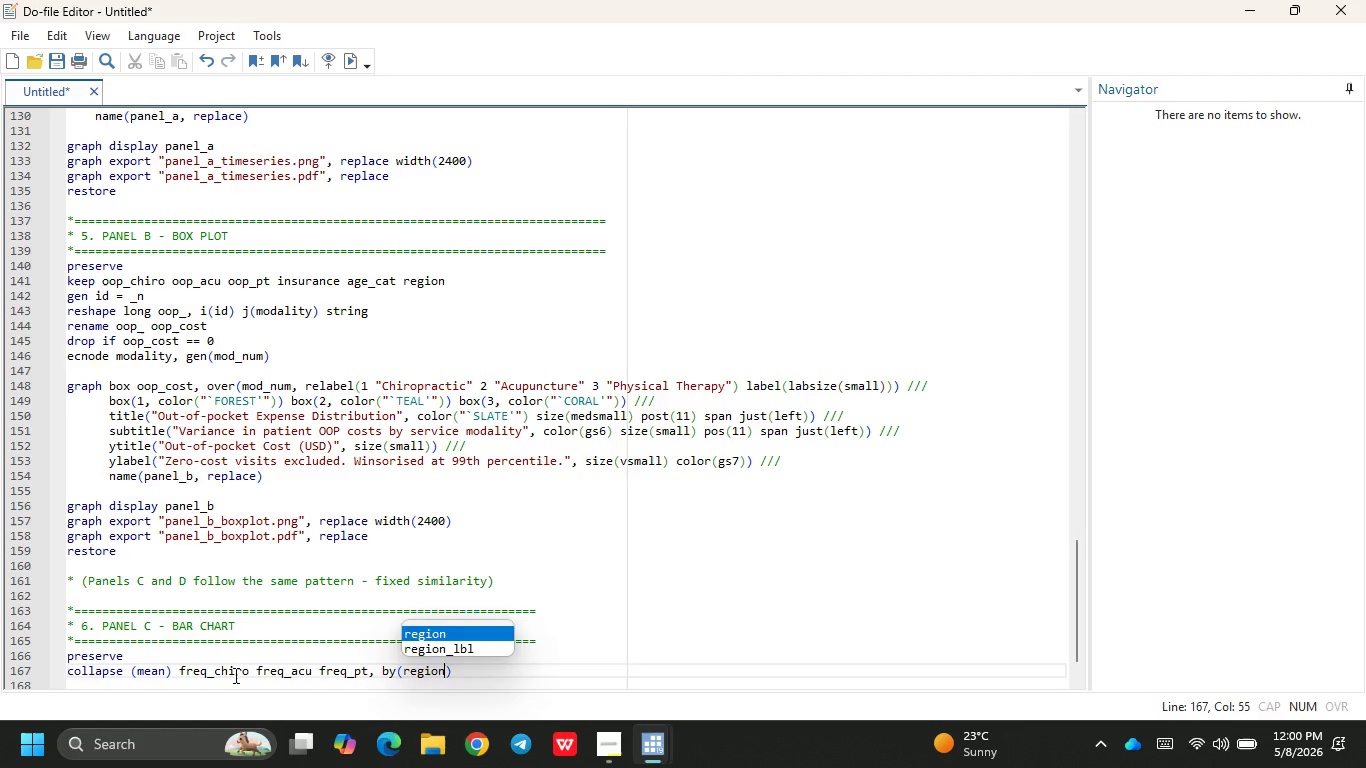 
key(ArrowRight)
 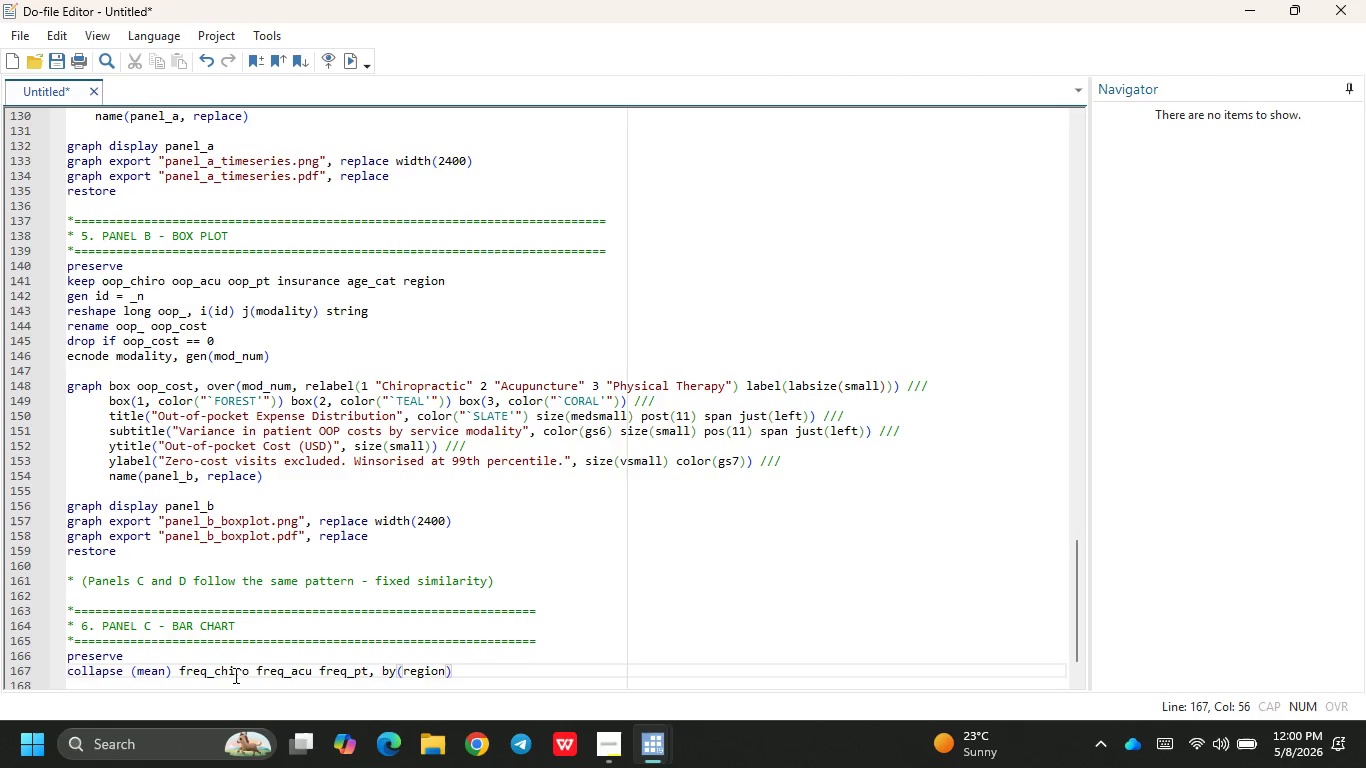 
wait(5.53)
 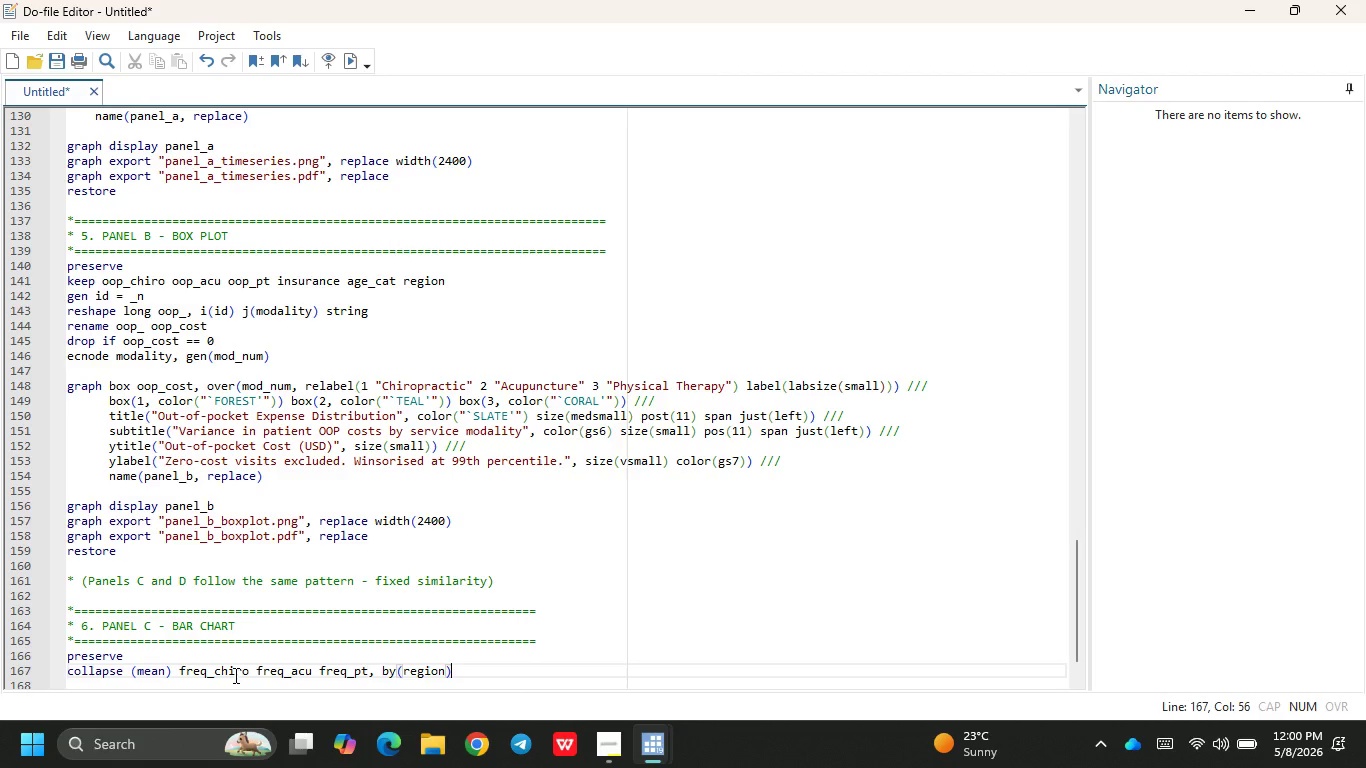 
key(Enter)
 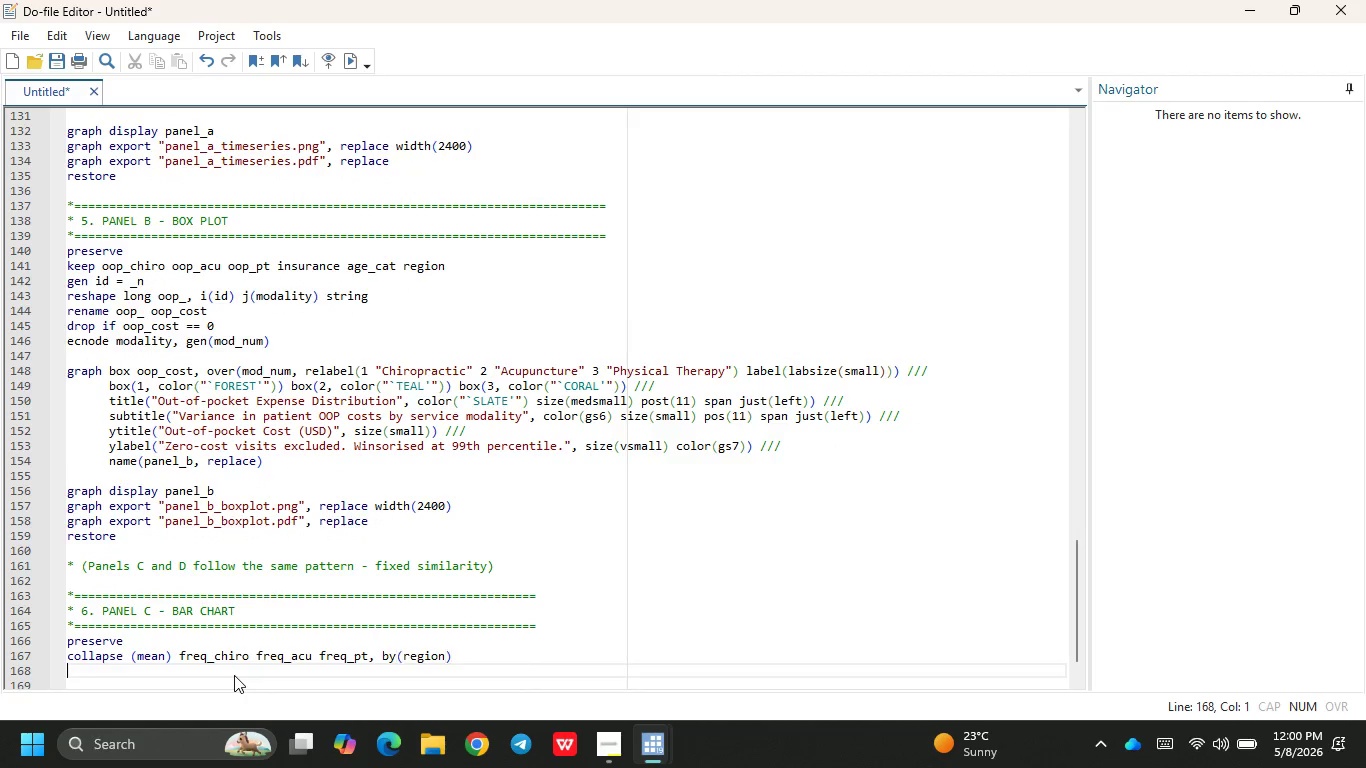 
key(Enter)
 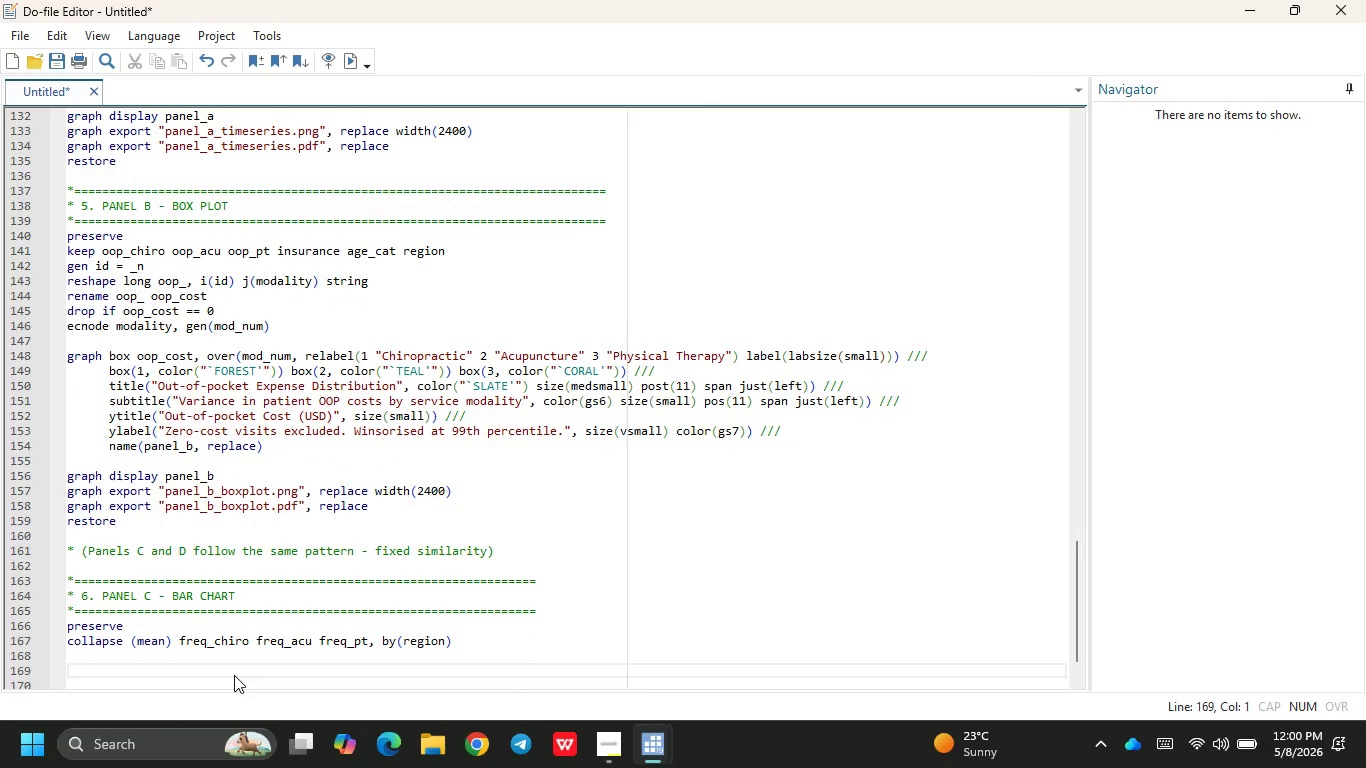 
type(graph bar freq_chi)
 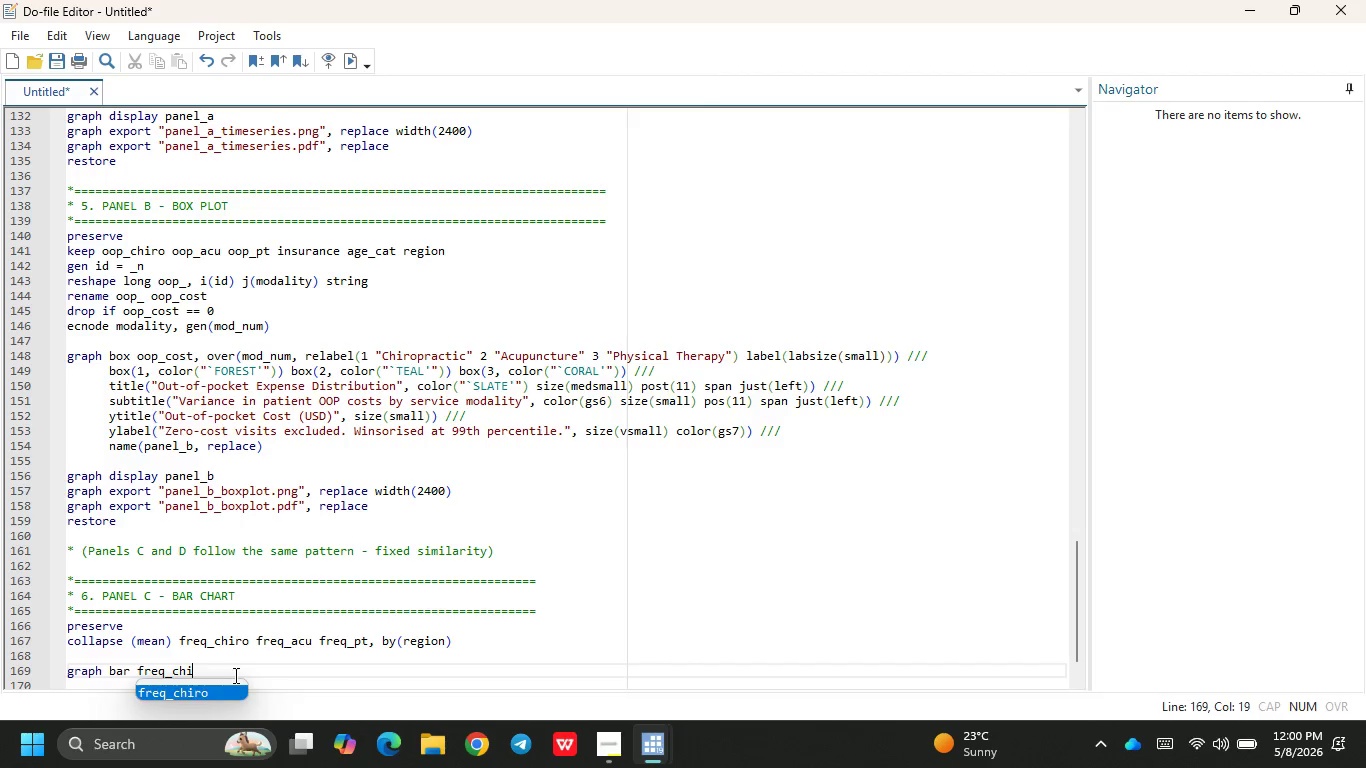 
key(Enter)
 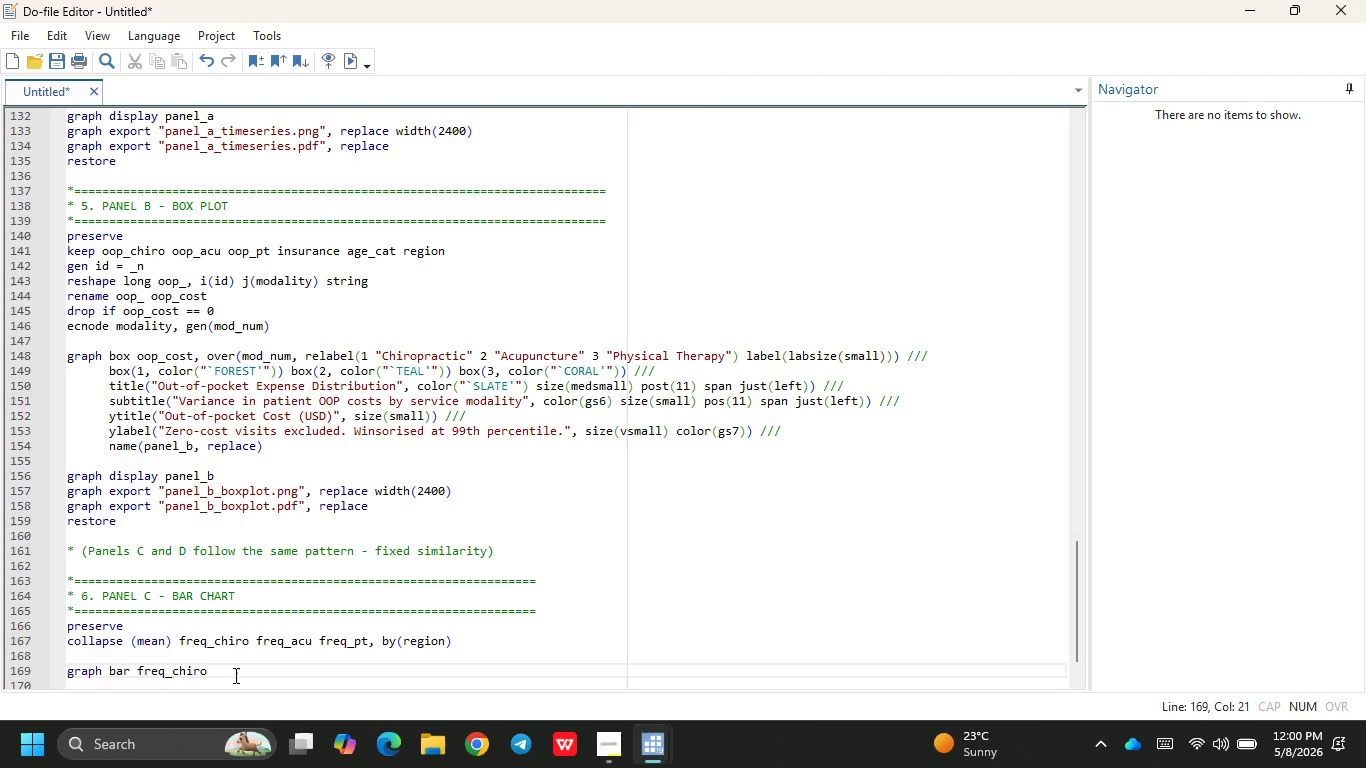 
type( freq_)
 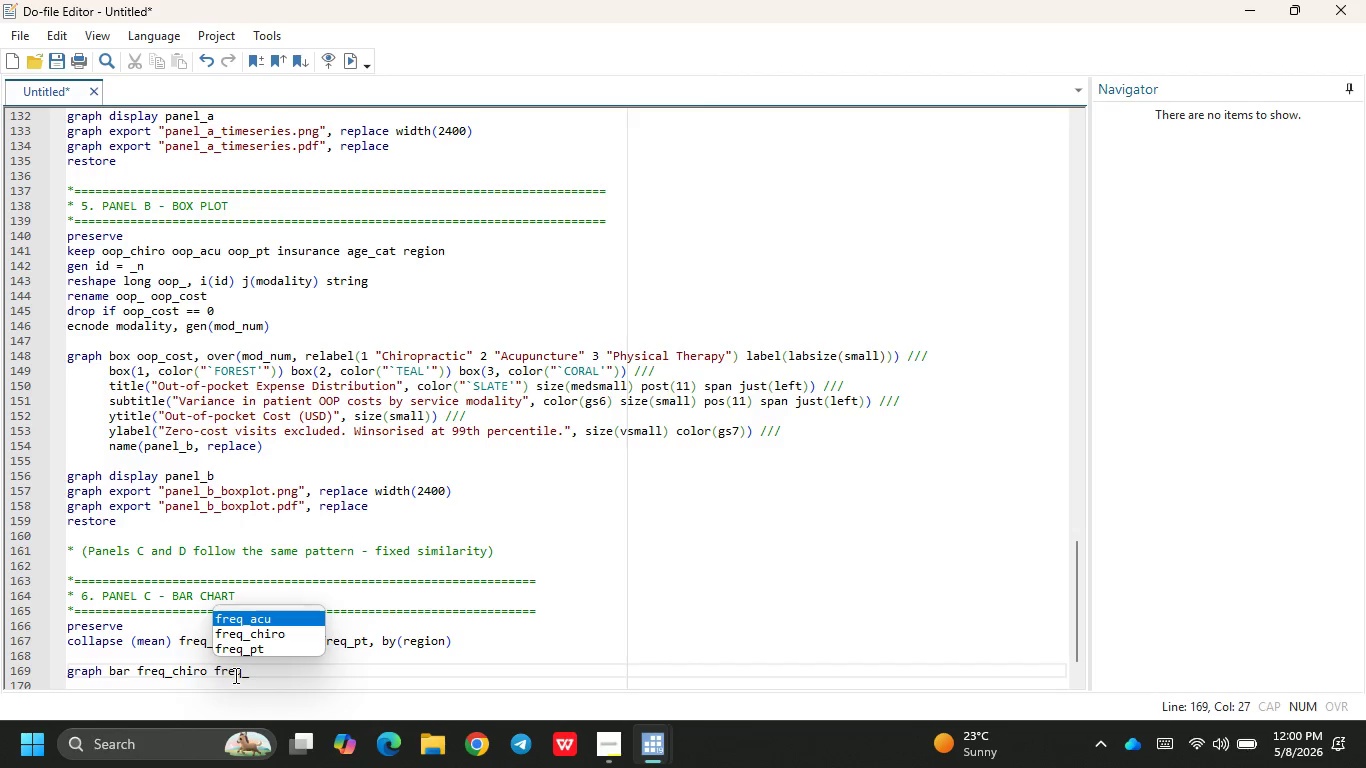 
key(Enter)
 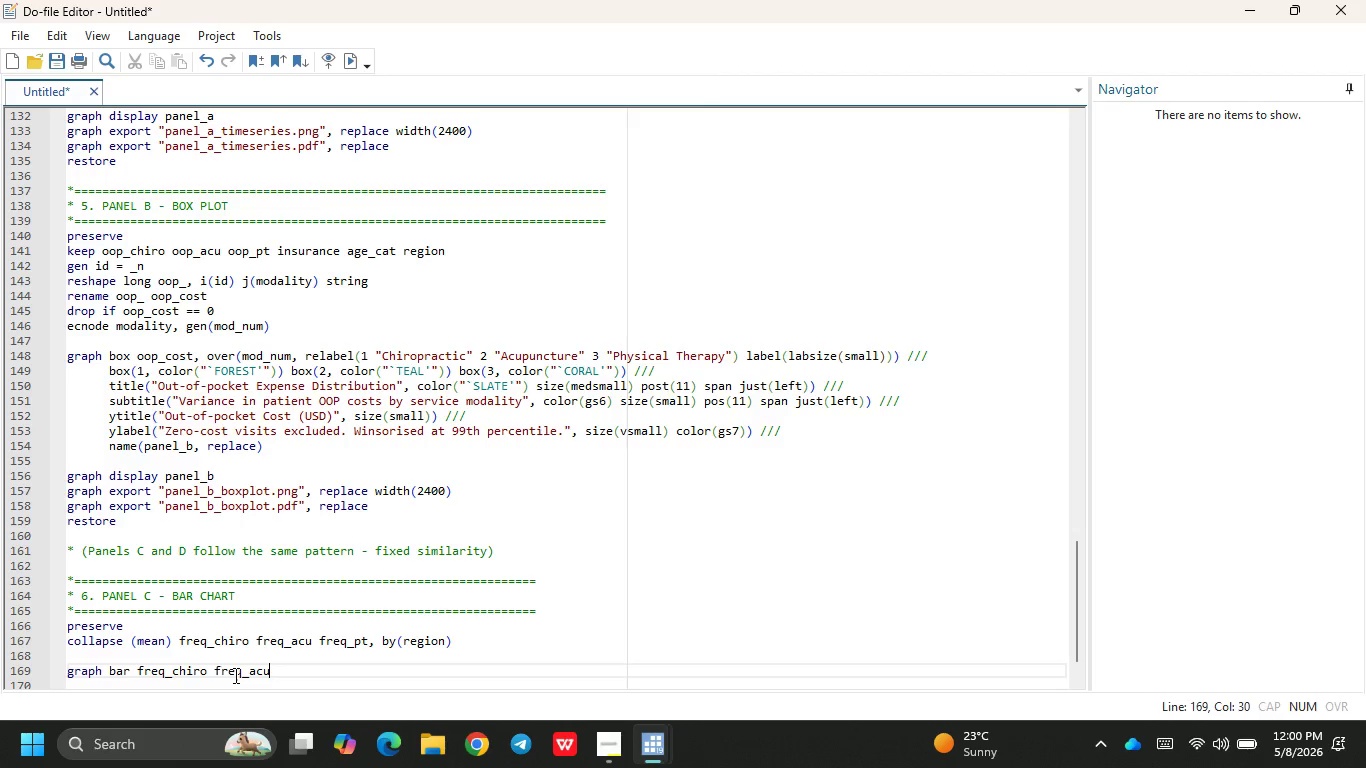 
type(c)
key(Backspace)
type( freq_pr)
key(Backspace)
type(t )
 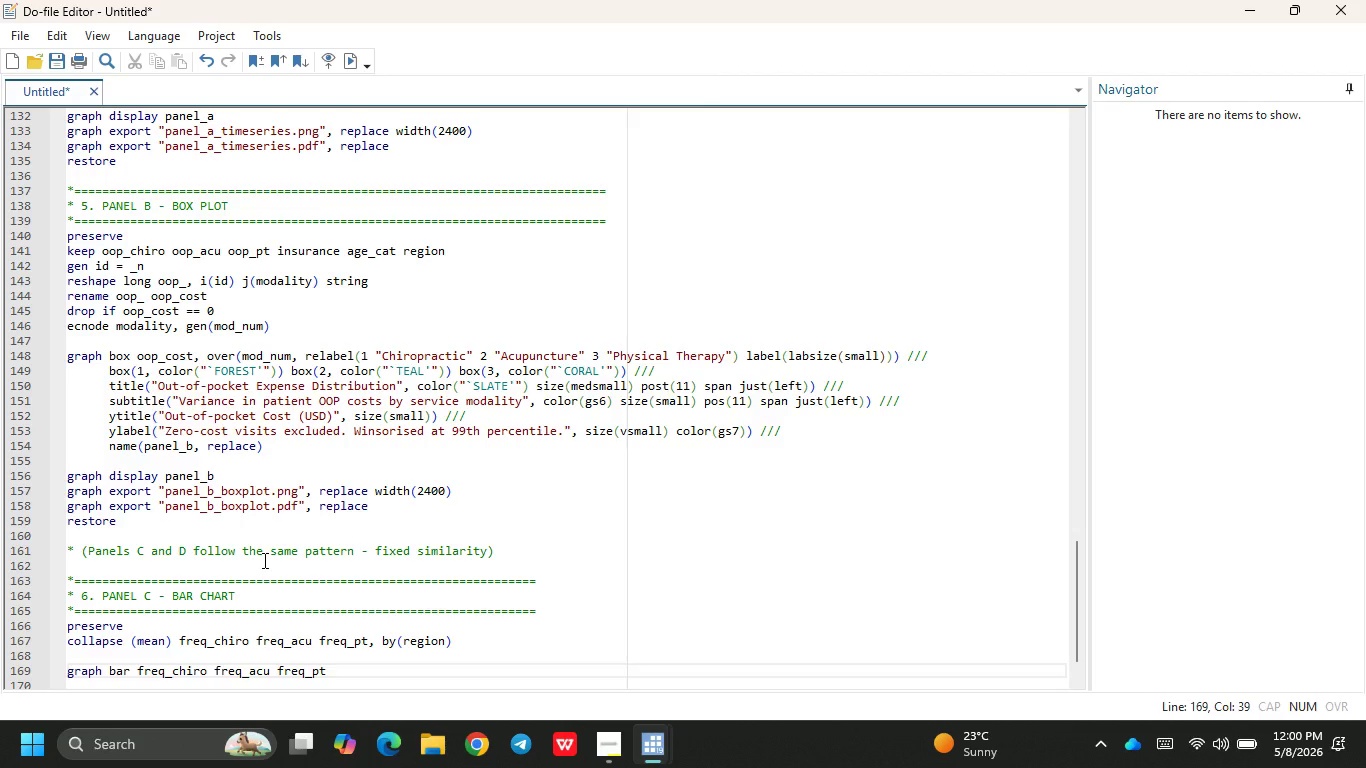 
wait(15.34)
 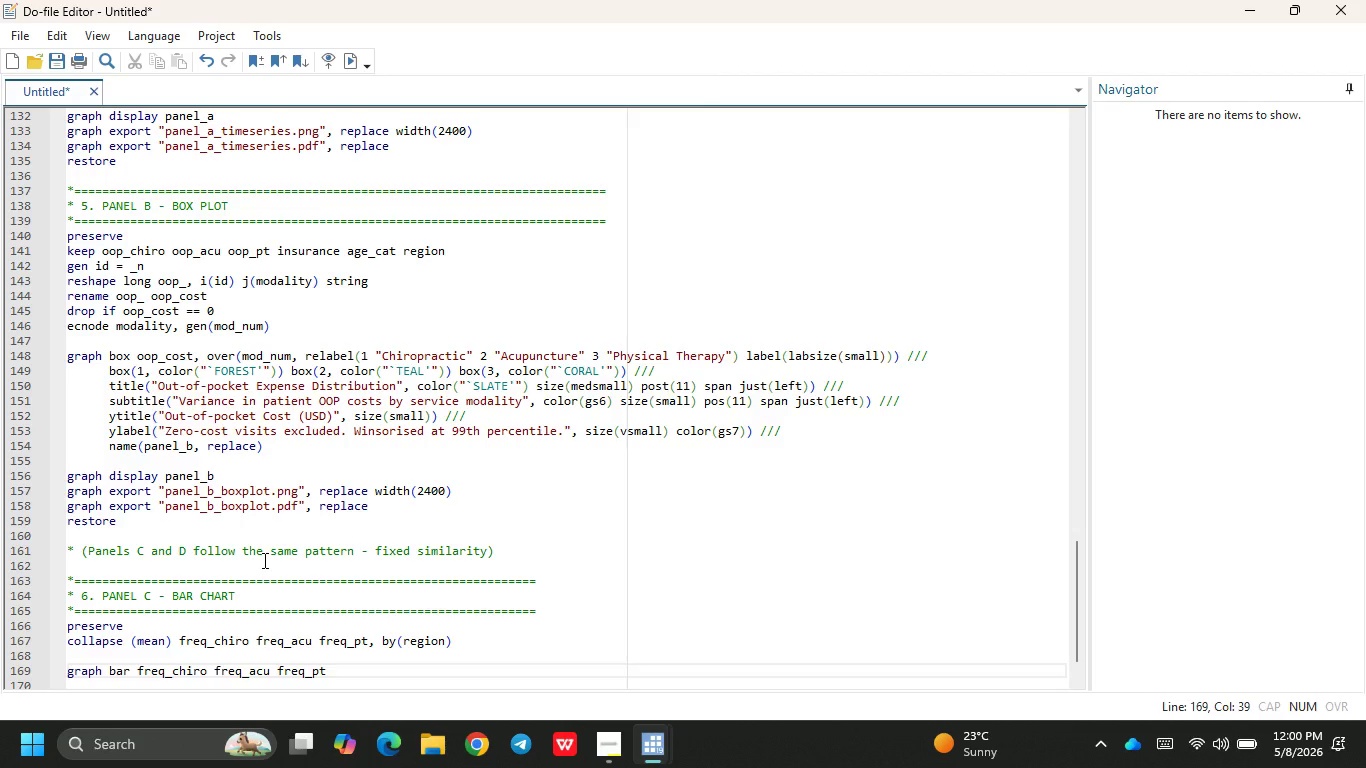 
left_click([617, 742])